 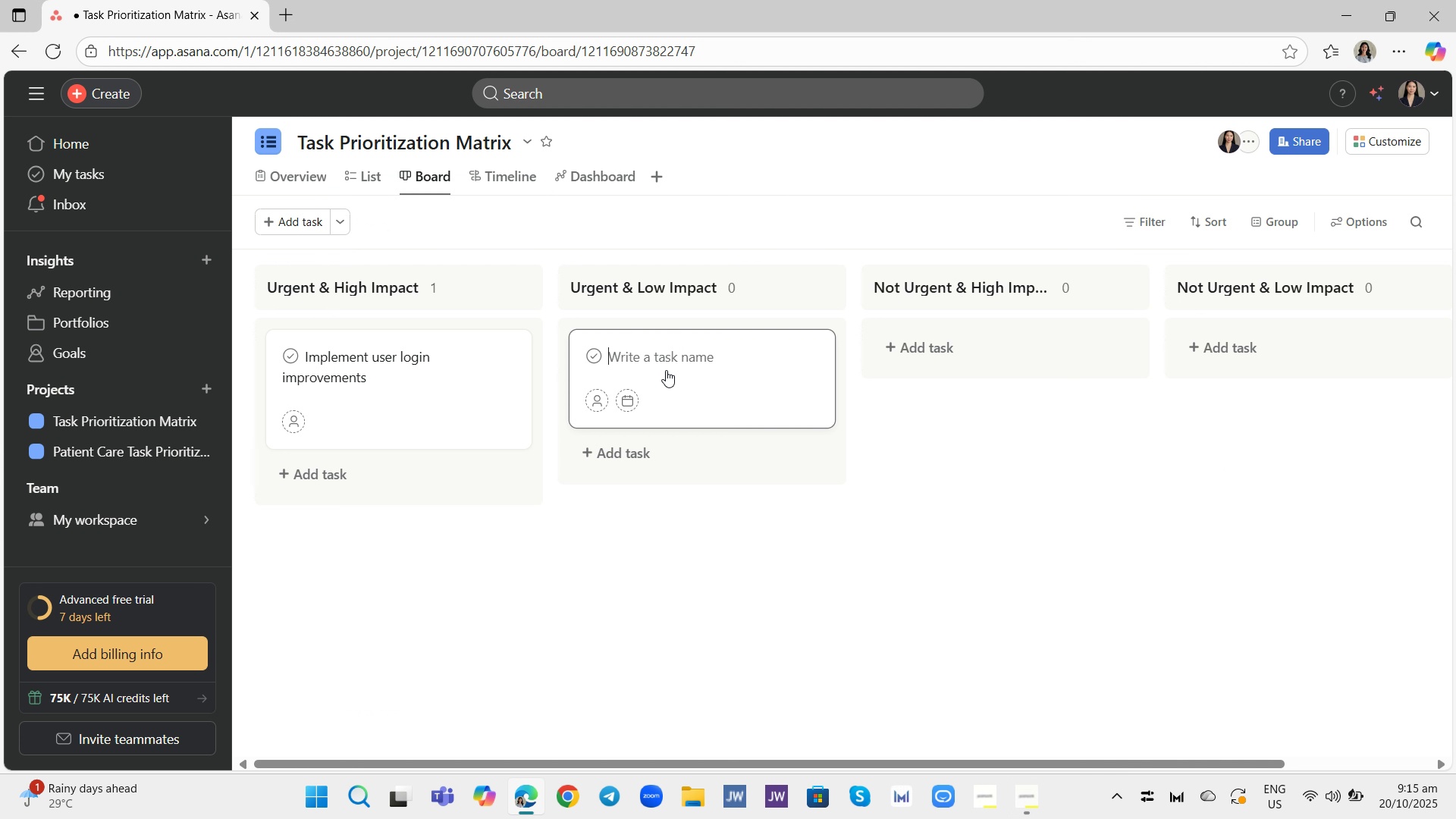 
left_click([670, 358])
 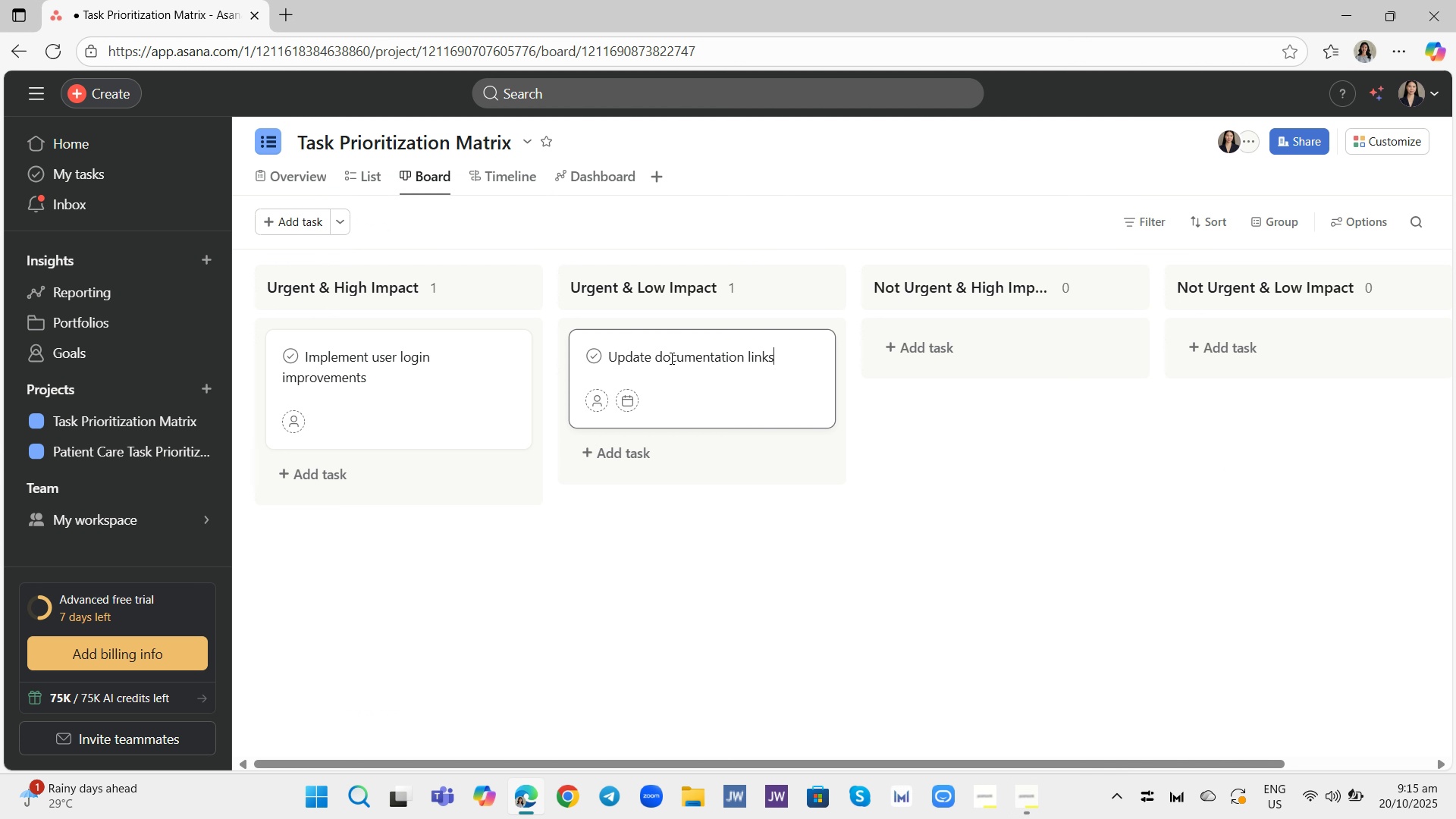 
key(Control+V)
 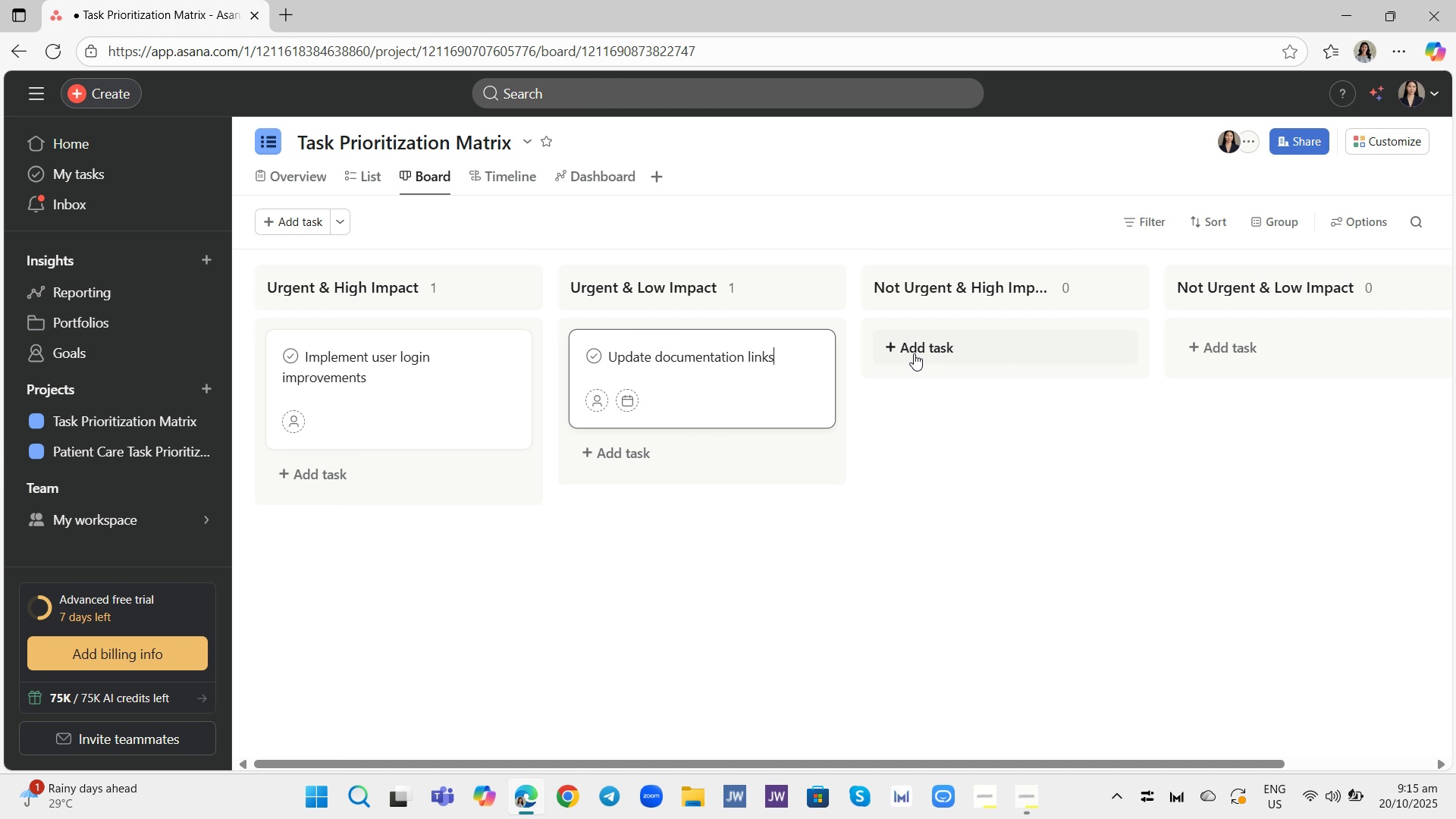 
left_click([914, 353])
 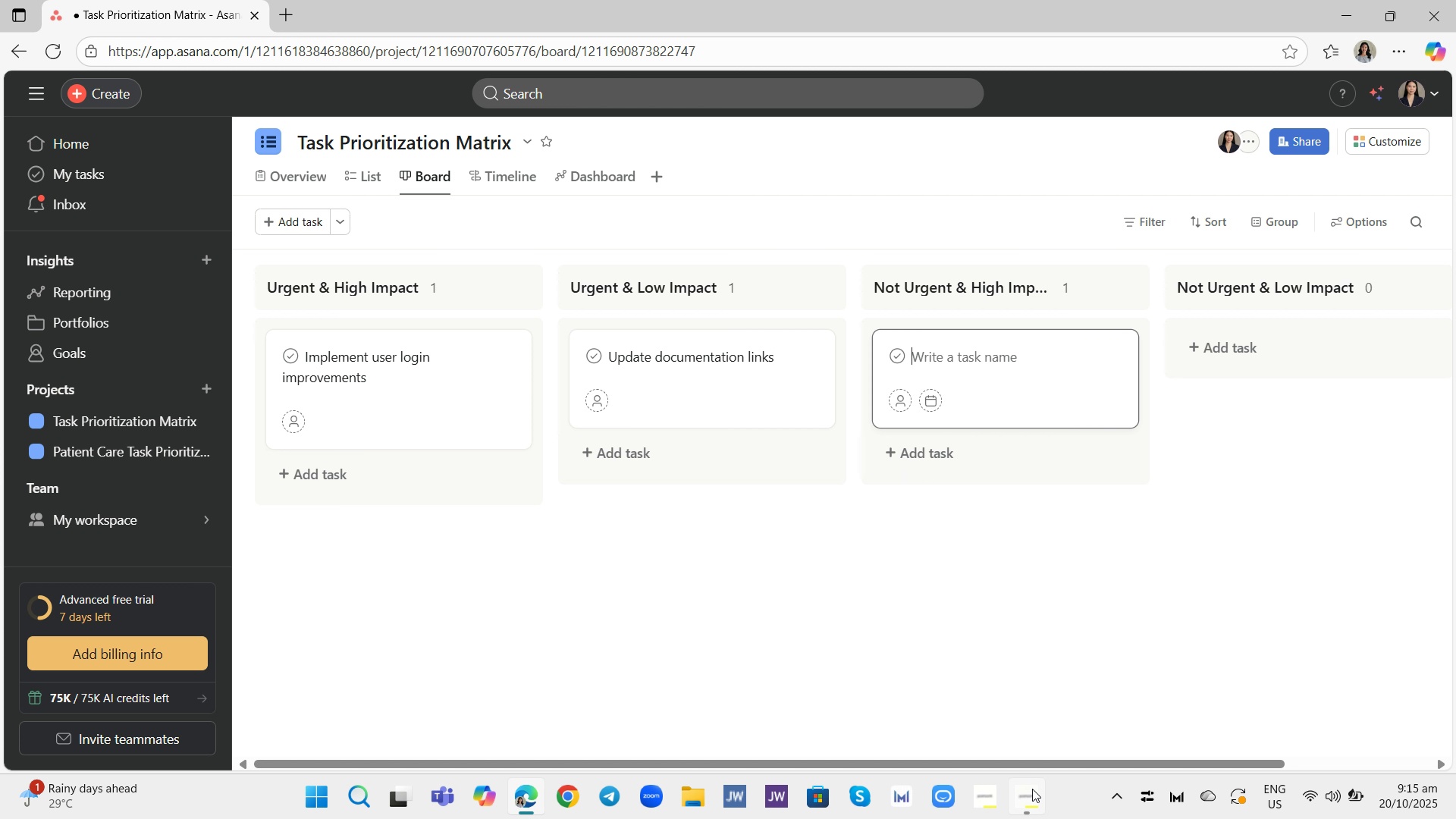 
left_click([1027, 793])